 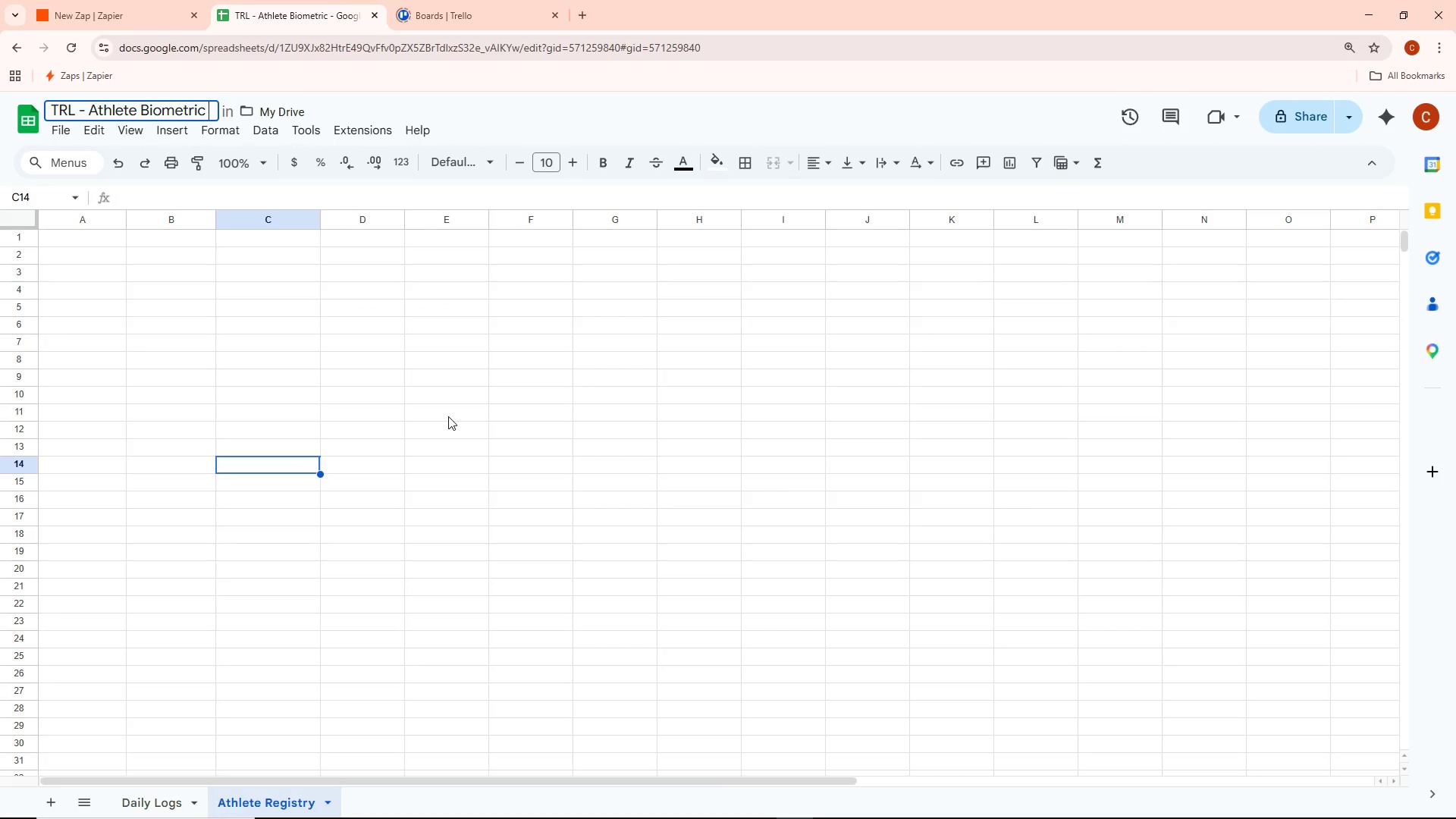 
type(Ingestion)
 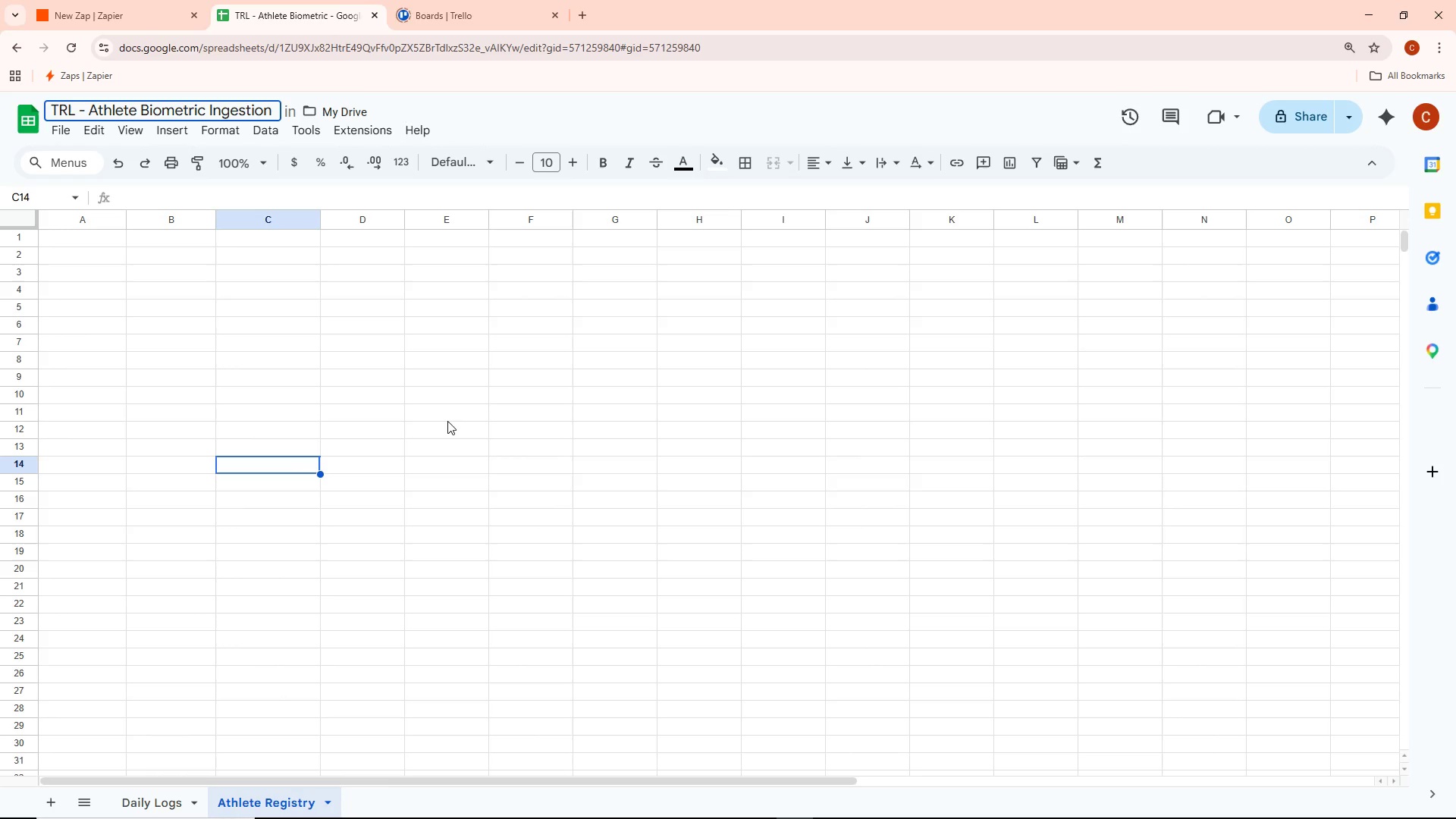 
left_click_drag(start_coordinate=[447, 421], to_coordinate=[446, 433])
 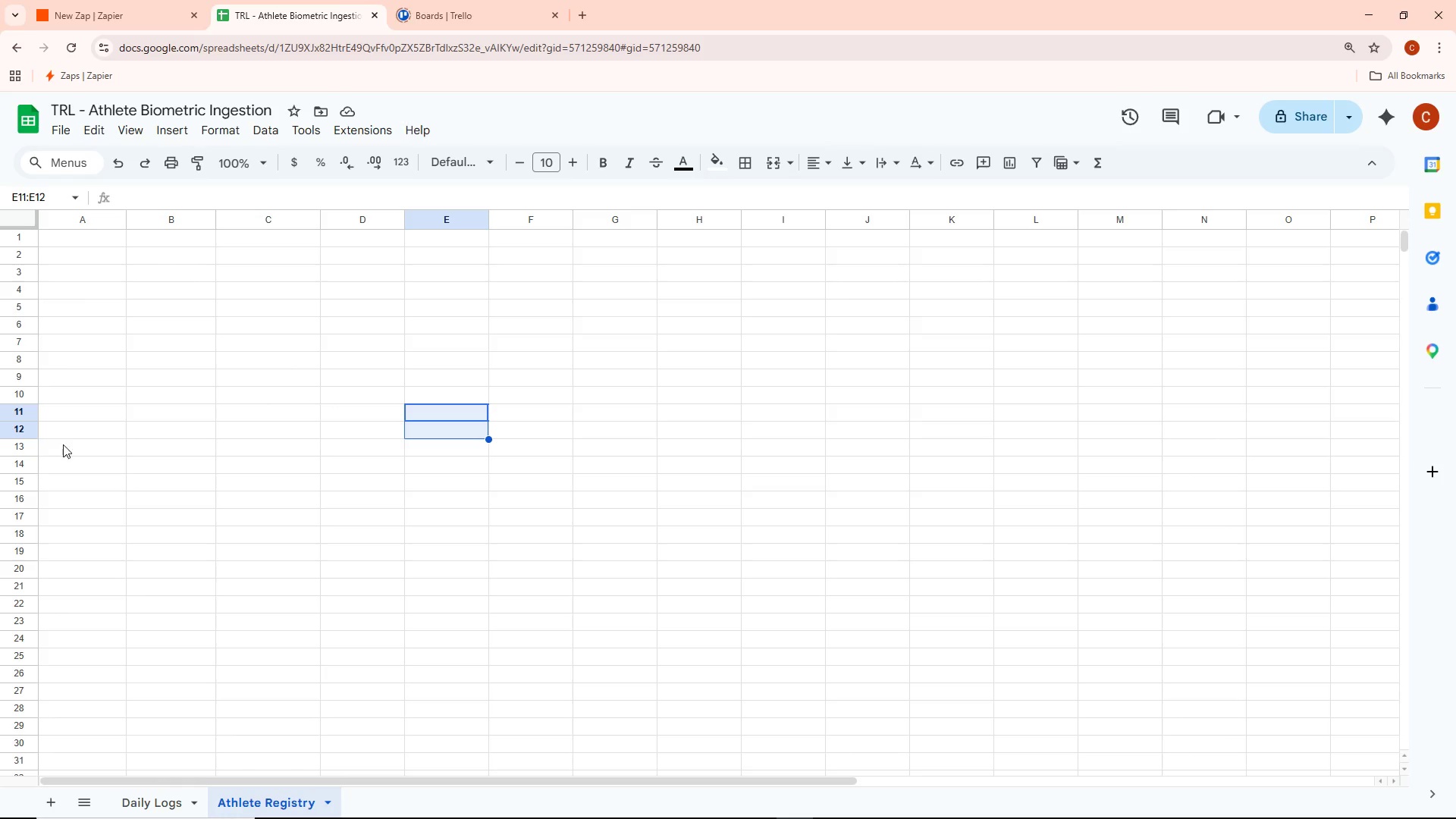 
double_click([76, 242])
 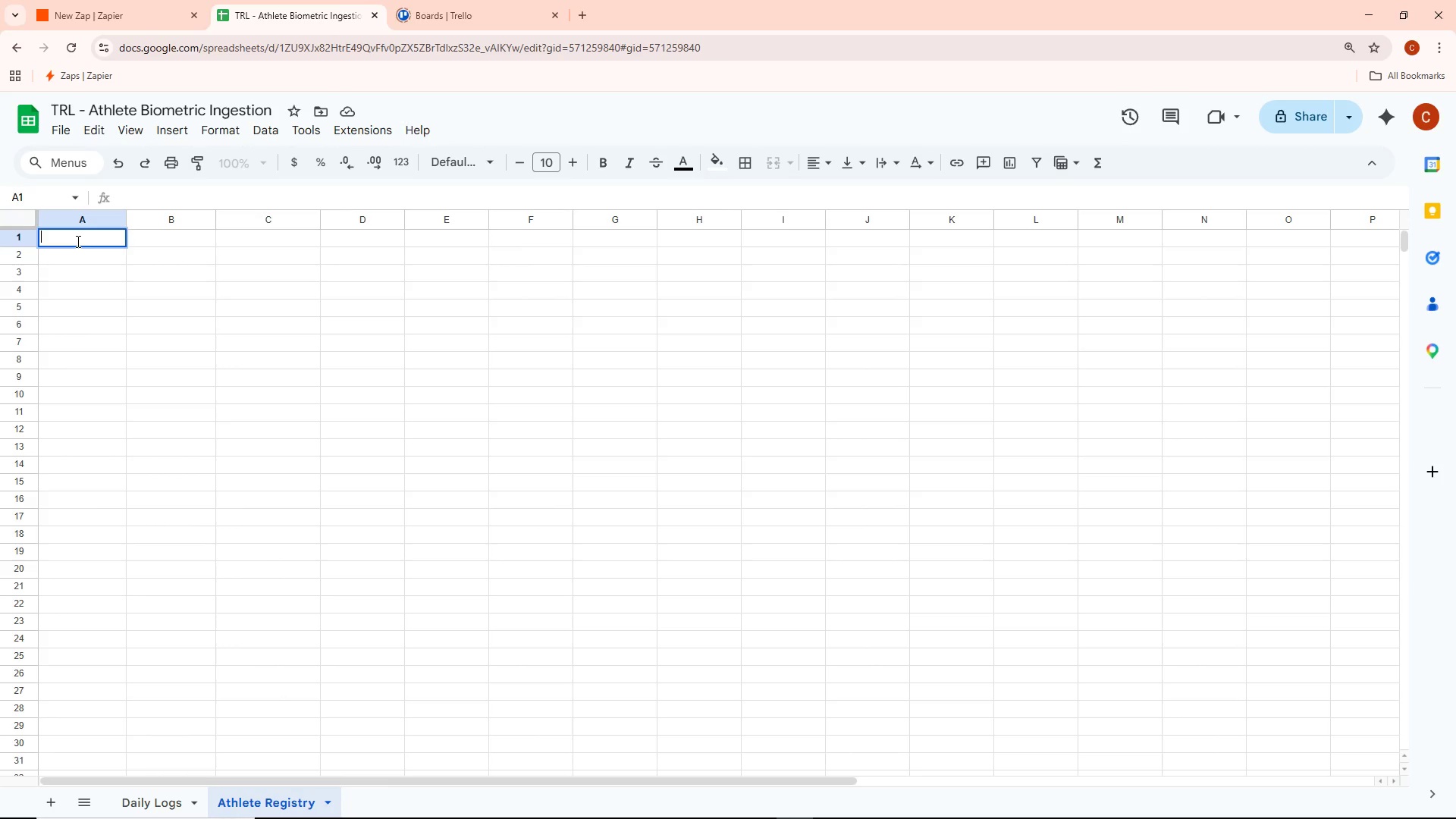 
key(Alt+AltLeft)
 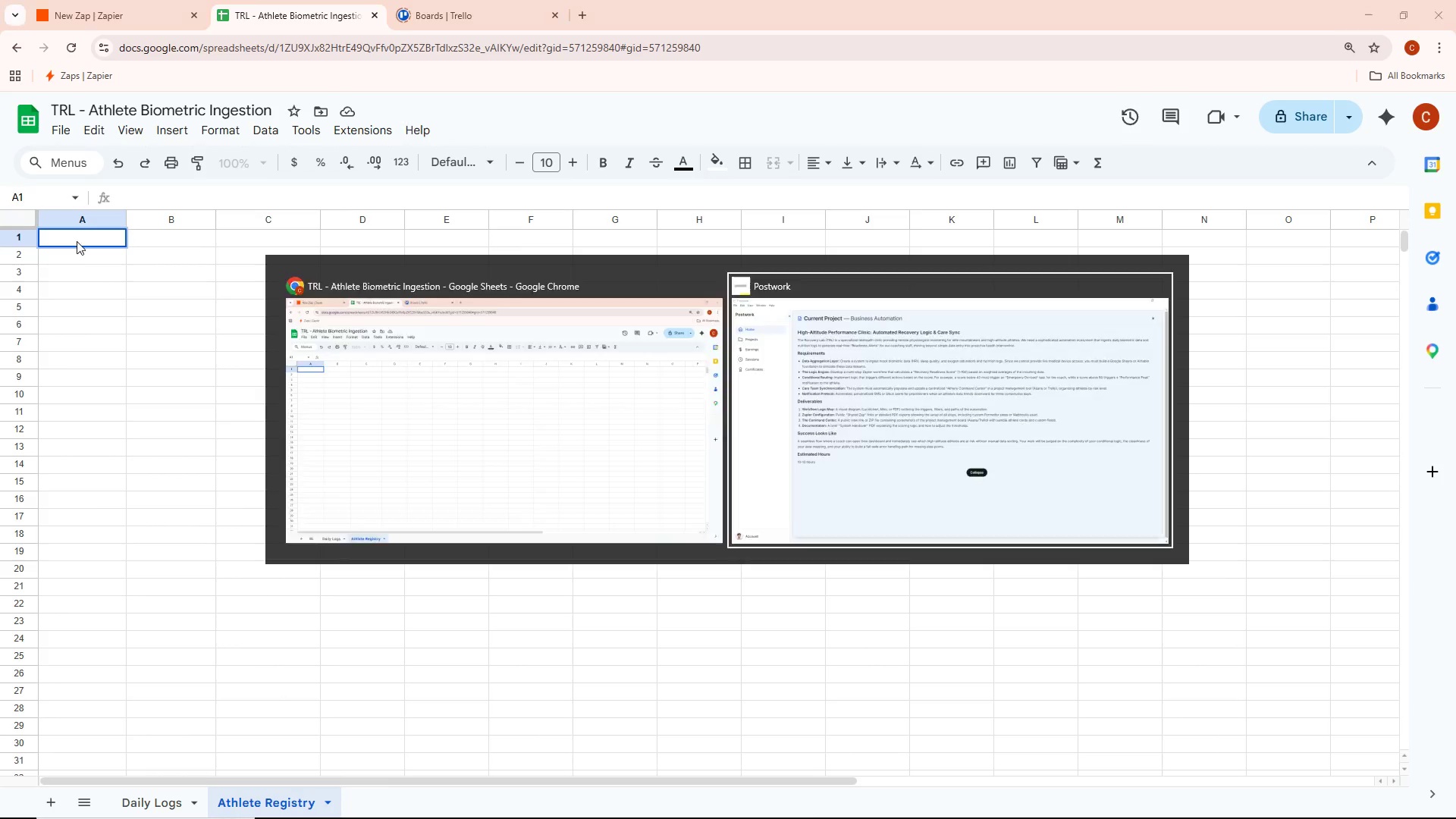 
key(Alt+Tab)